 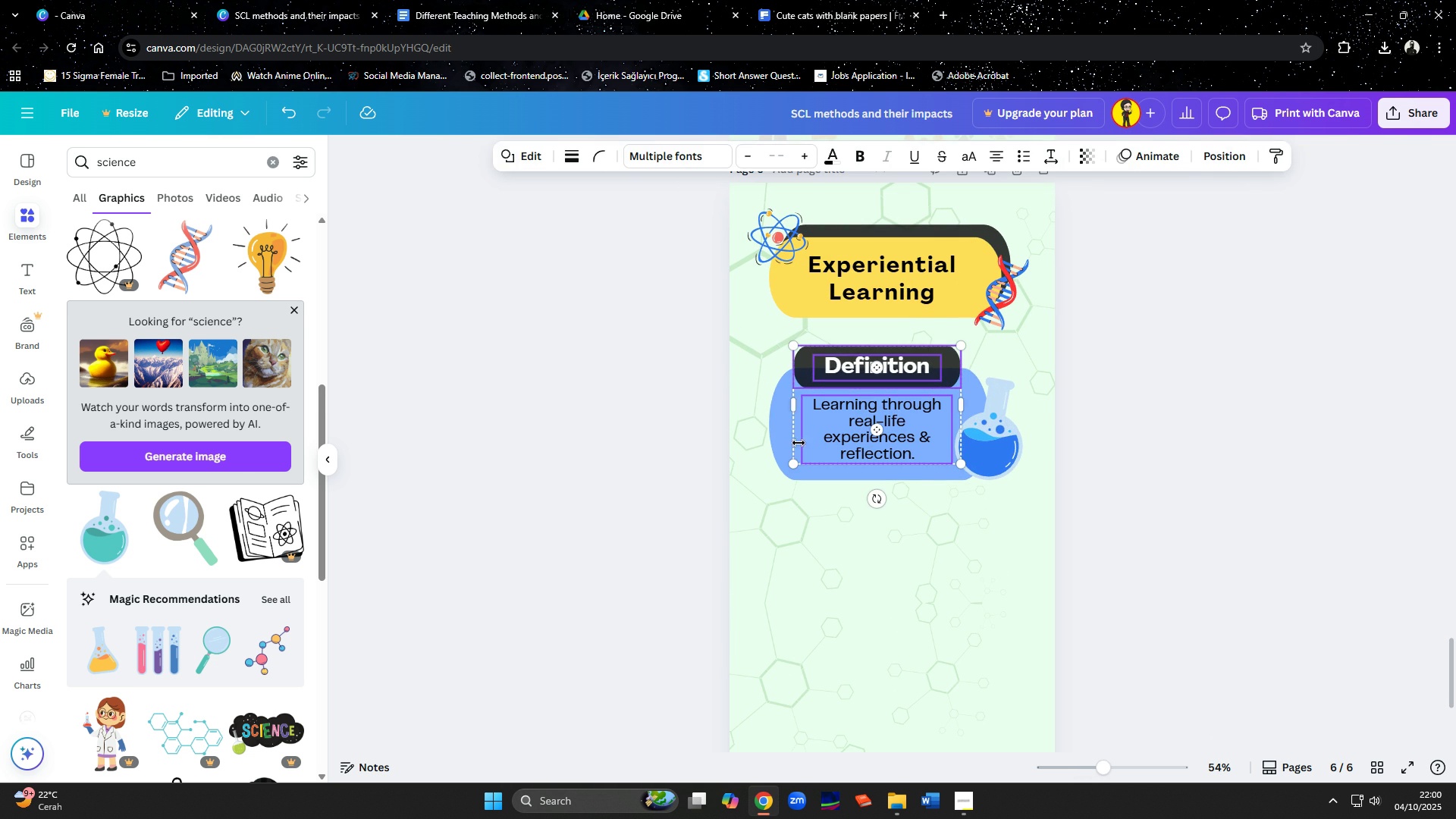 
left_click([786, 444])
 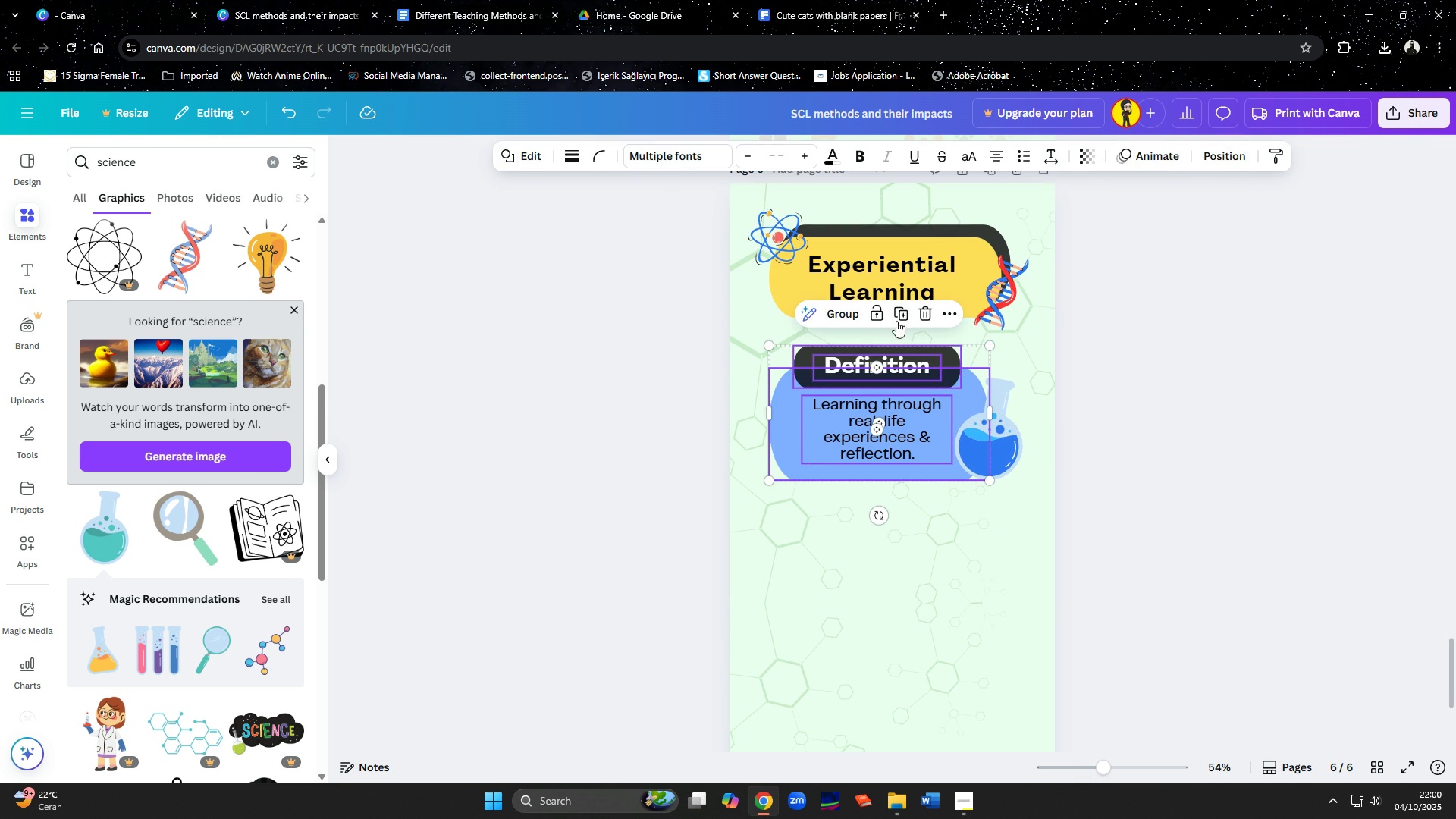 
left_click([902, 316])
 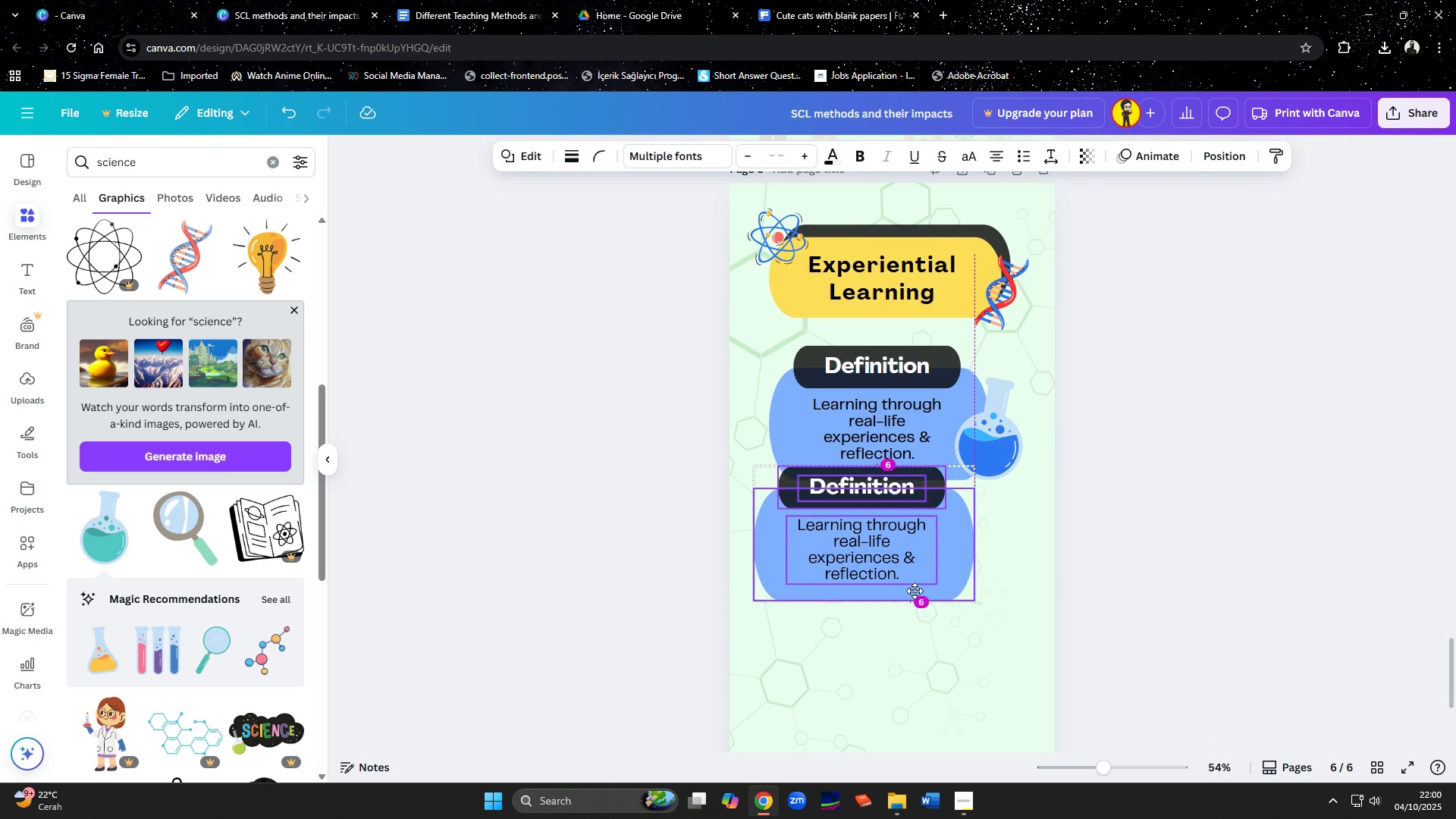 
mouse_move([920, 592])
 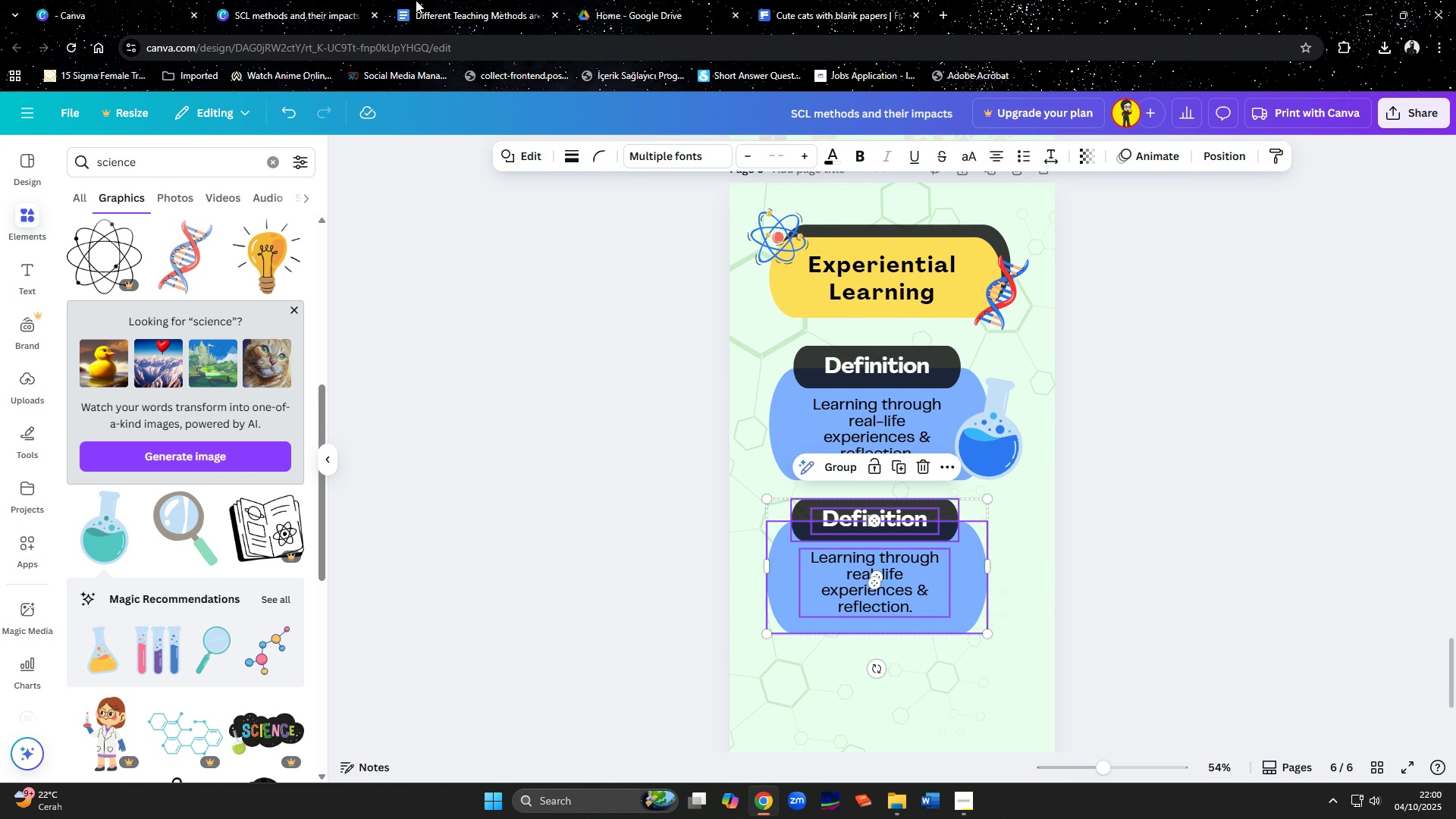 
left_click([416, 0])
 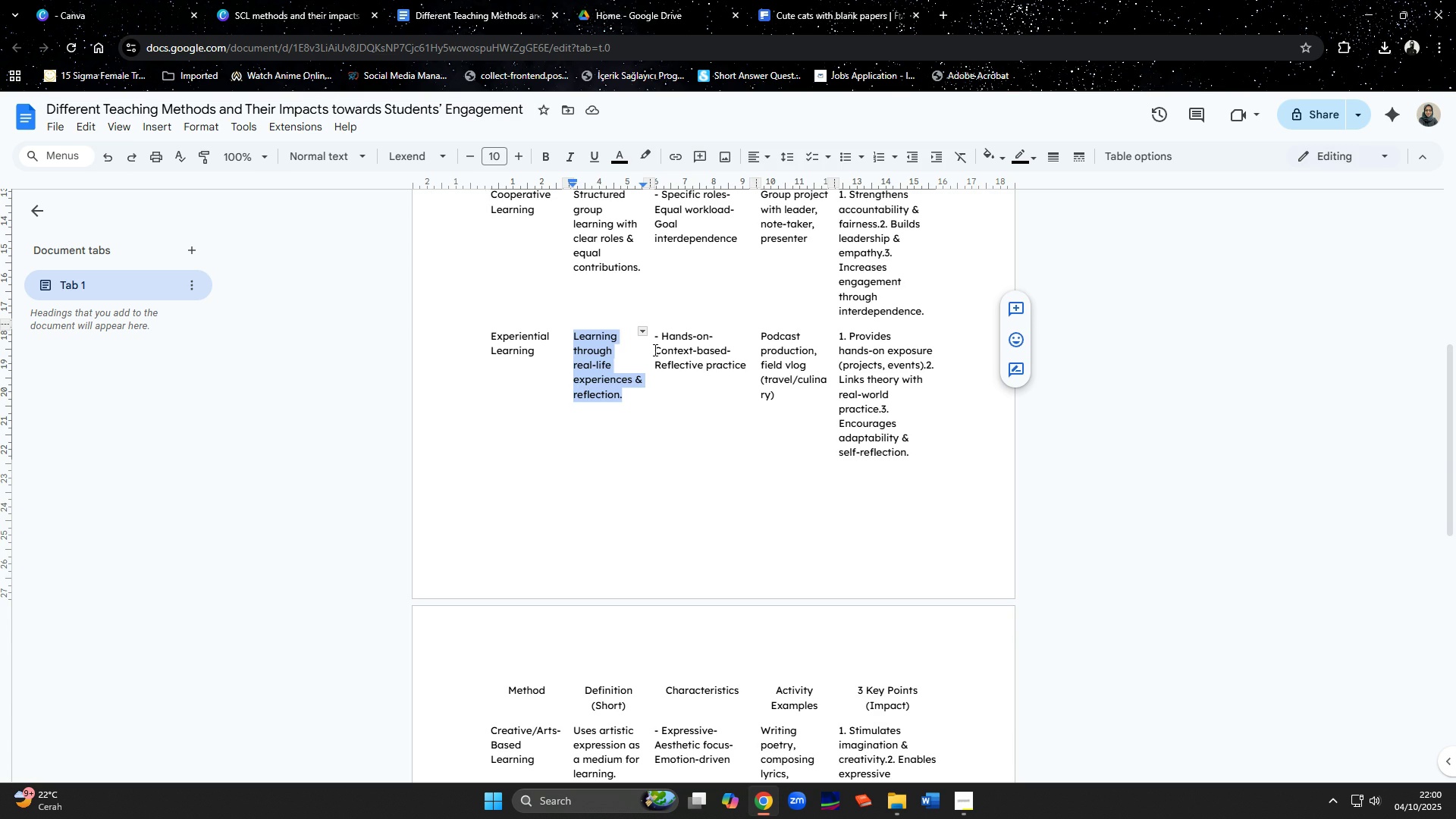 
scroll: coordinate [686, 350], scroll_direction: up, amount: 6.0
 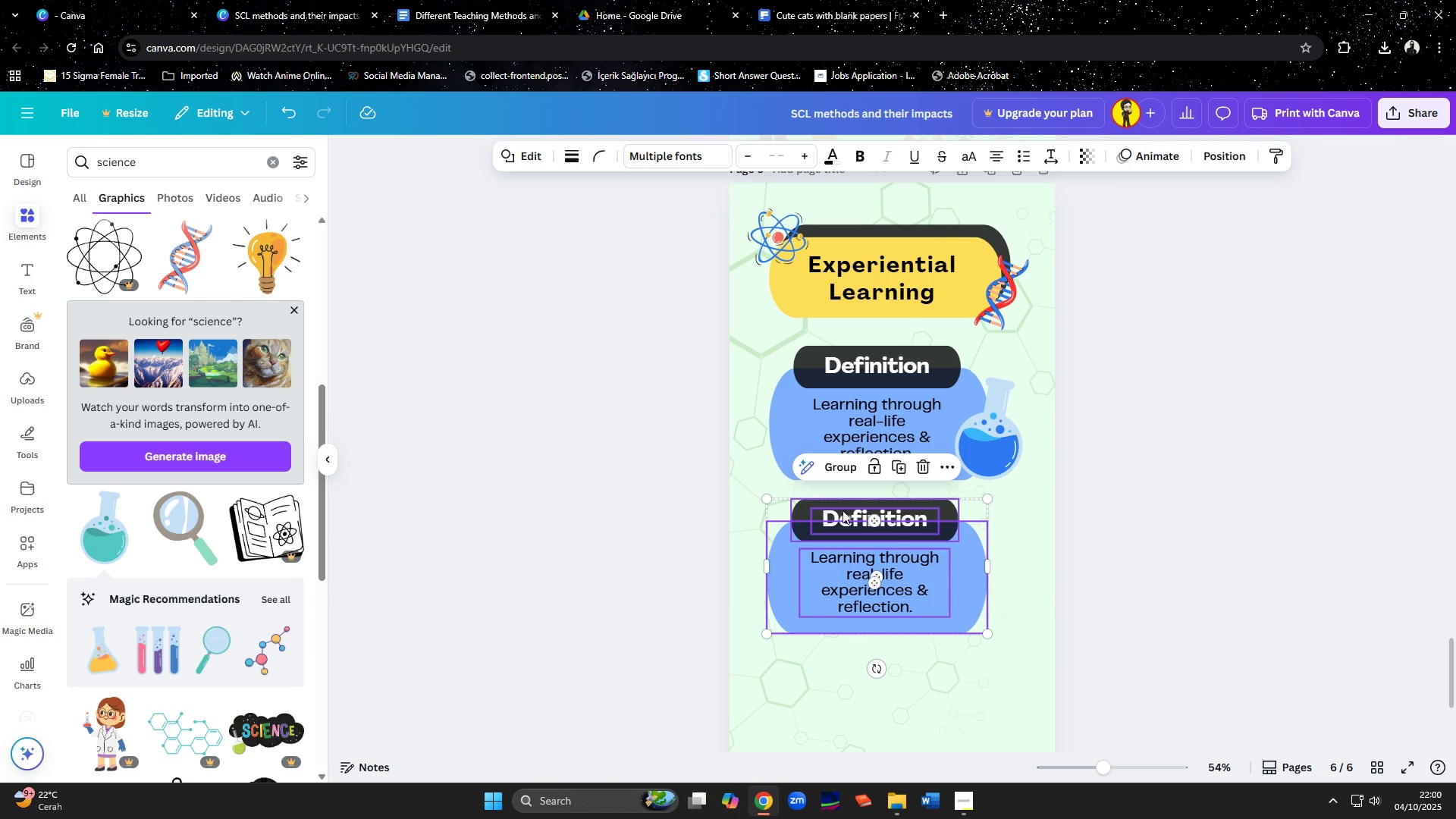 
left_click([1070, 574])
 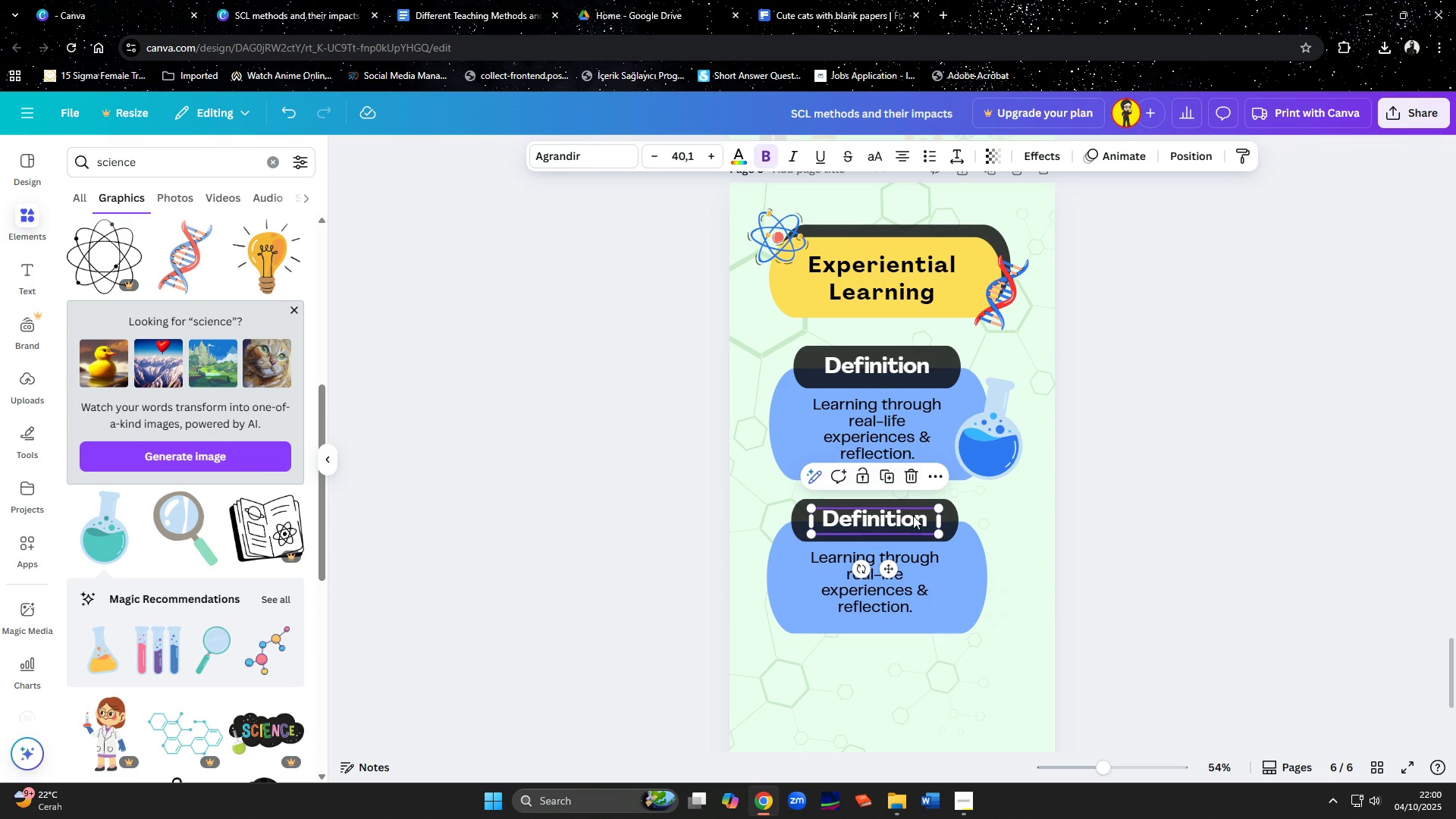 
double_click([913, 516])